 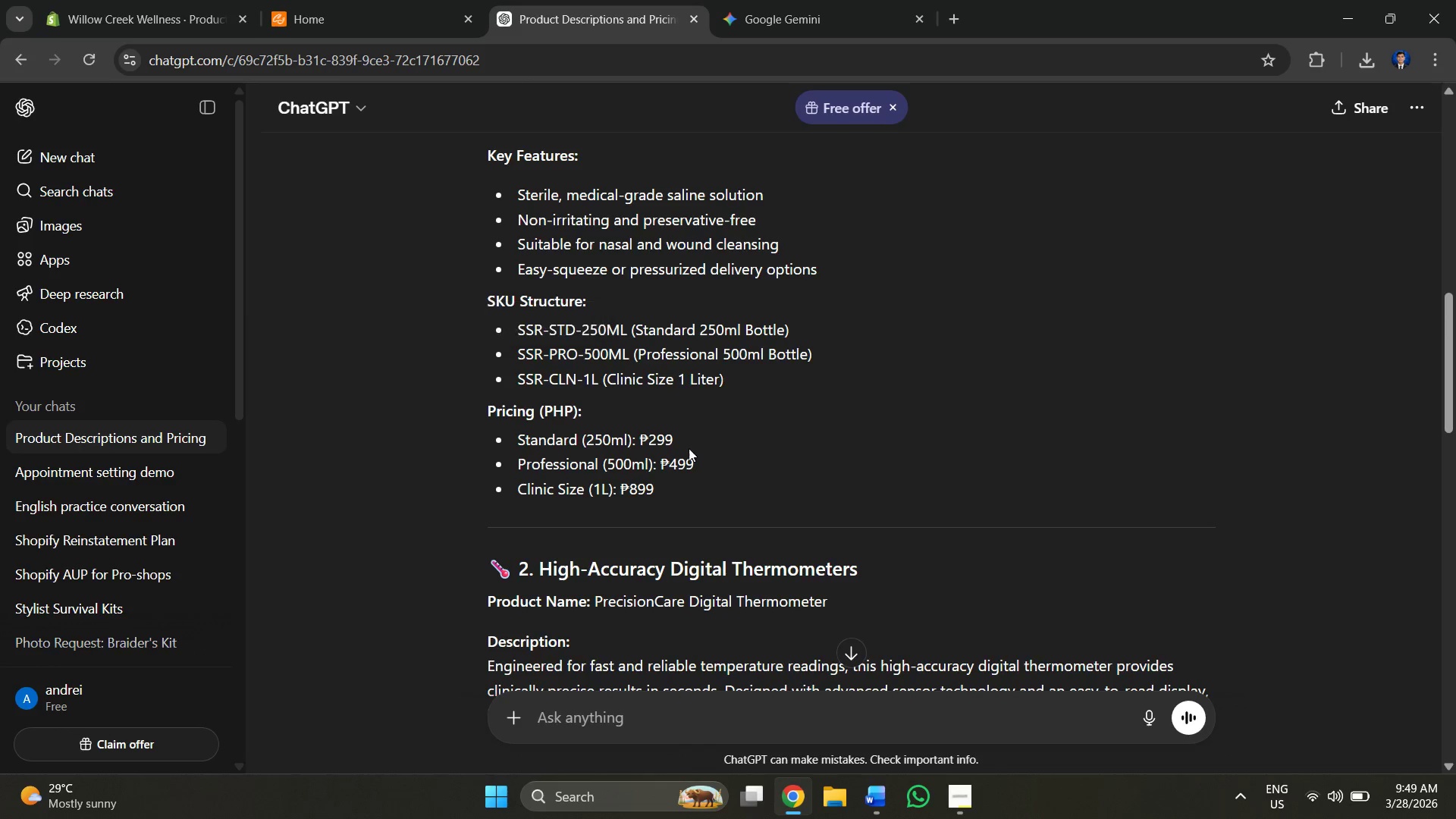 
left_click_drag(start_coordinate=[658, 462], to_coordinate=[704, 461])
 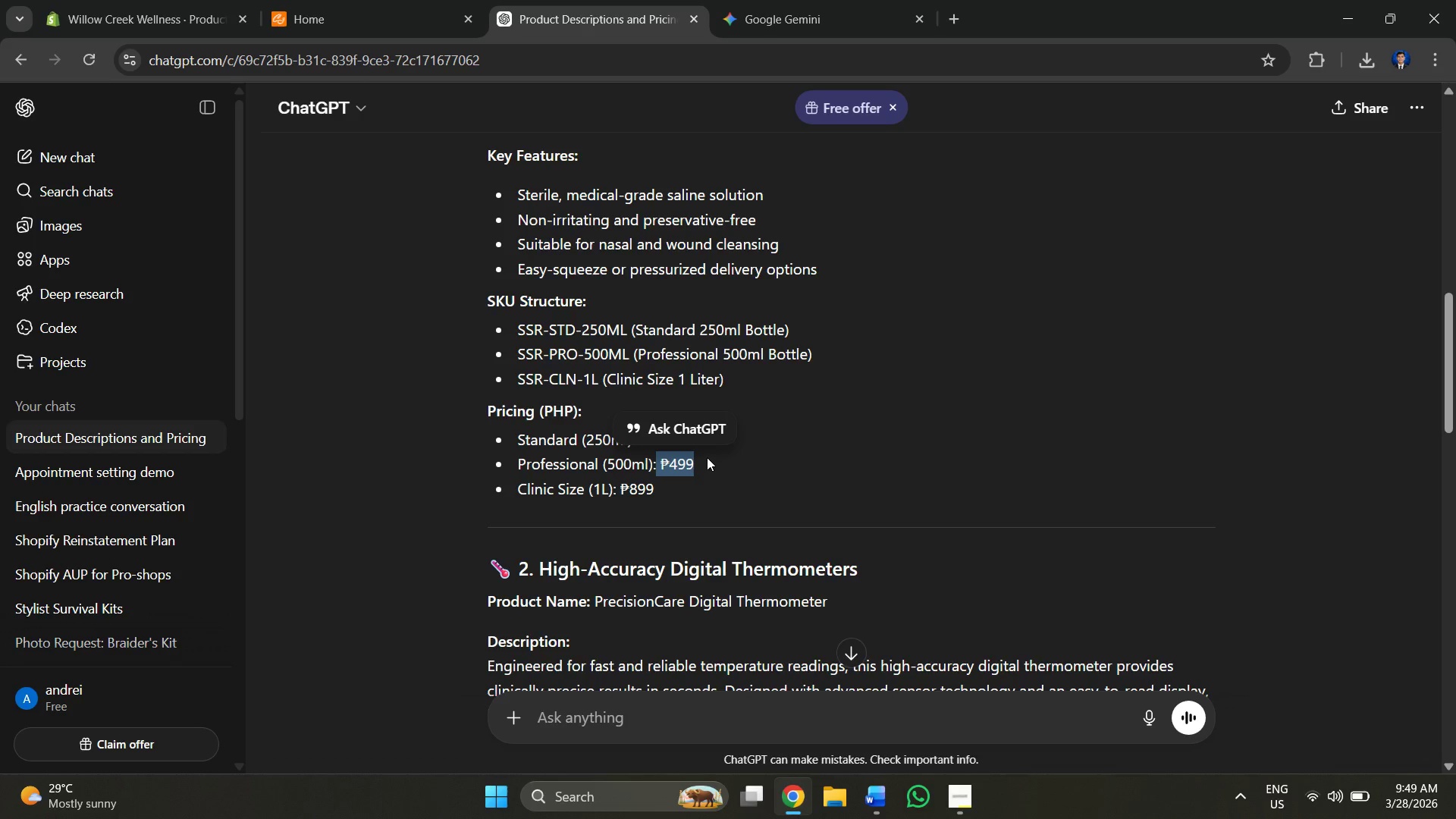 
key(Control+C)
 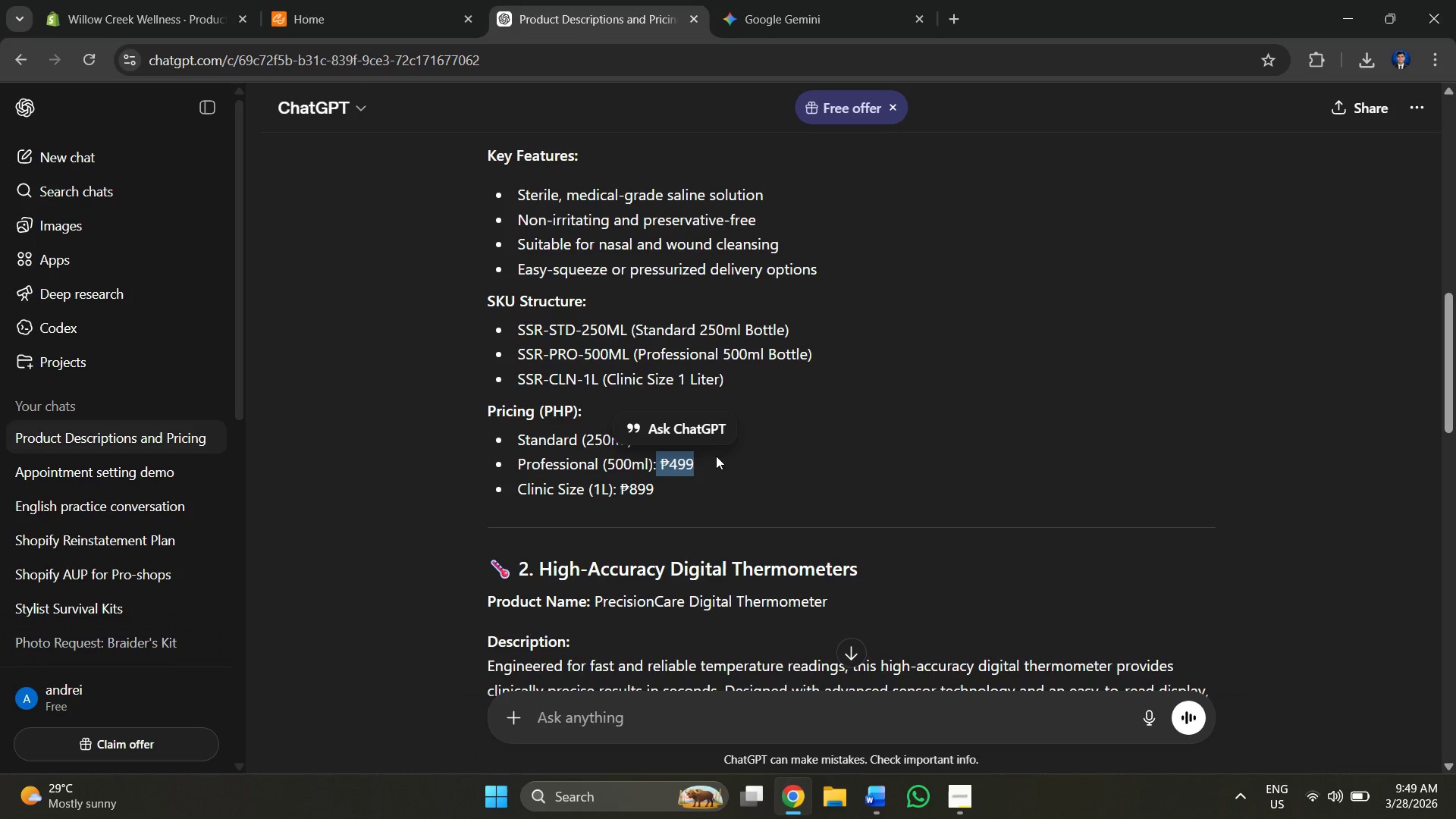 
key(Alt+AltLeft)
 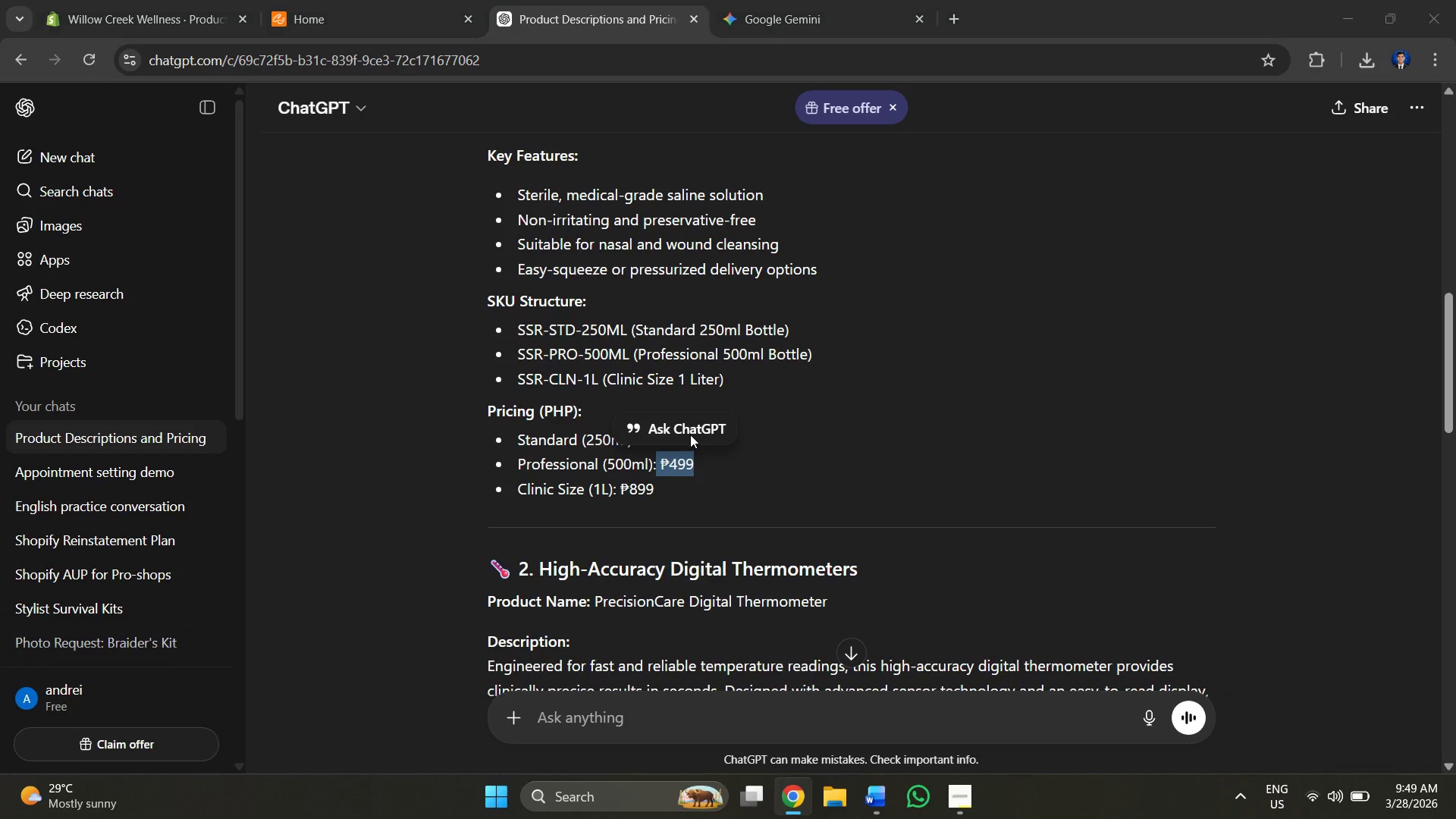 
key(Alt+Tab)